 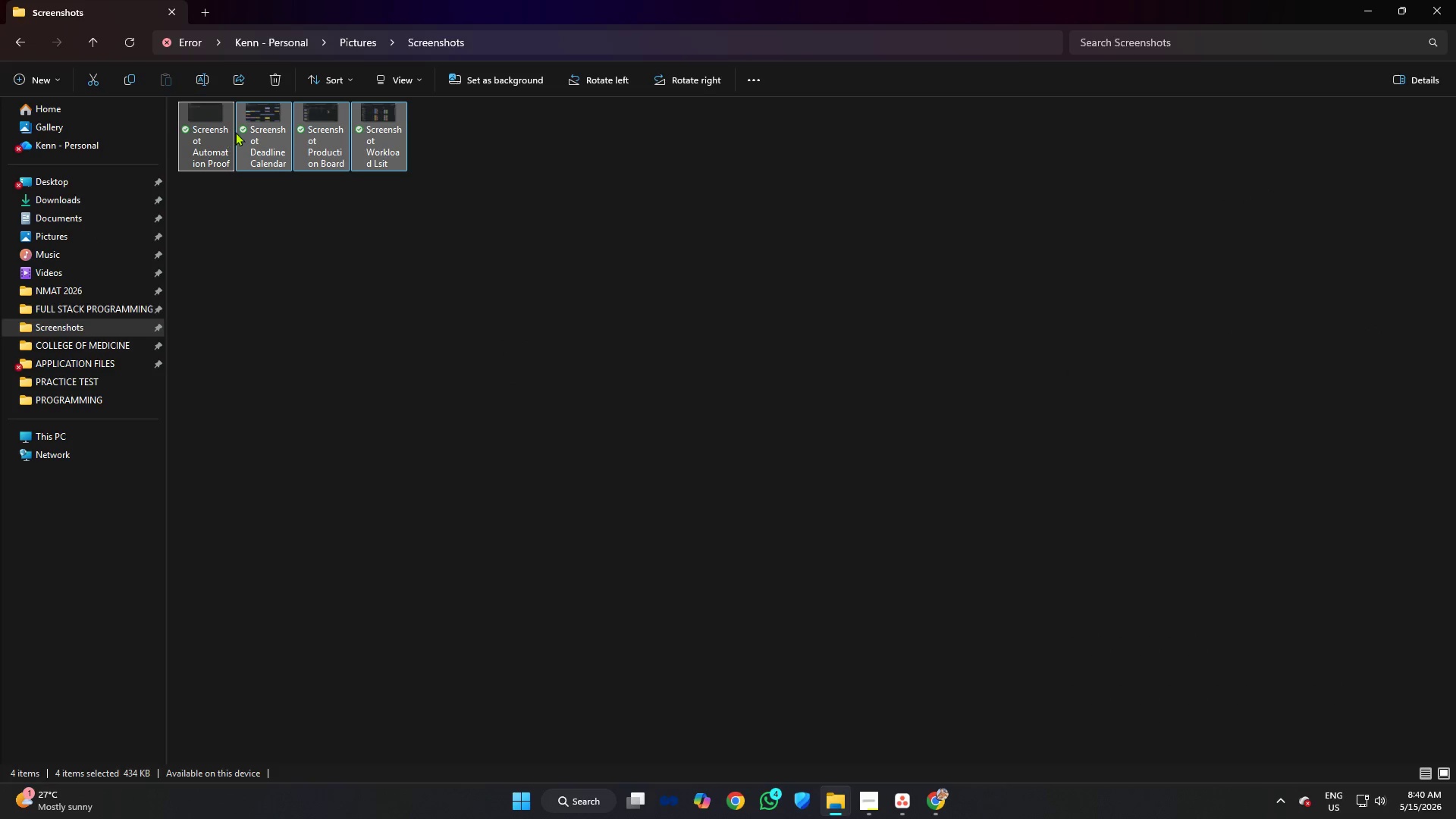 
right_click([235, 132])
 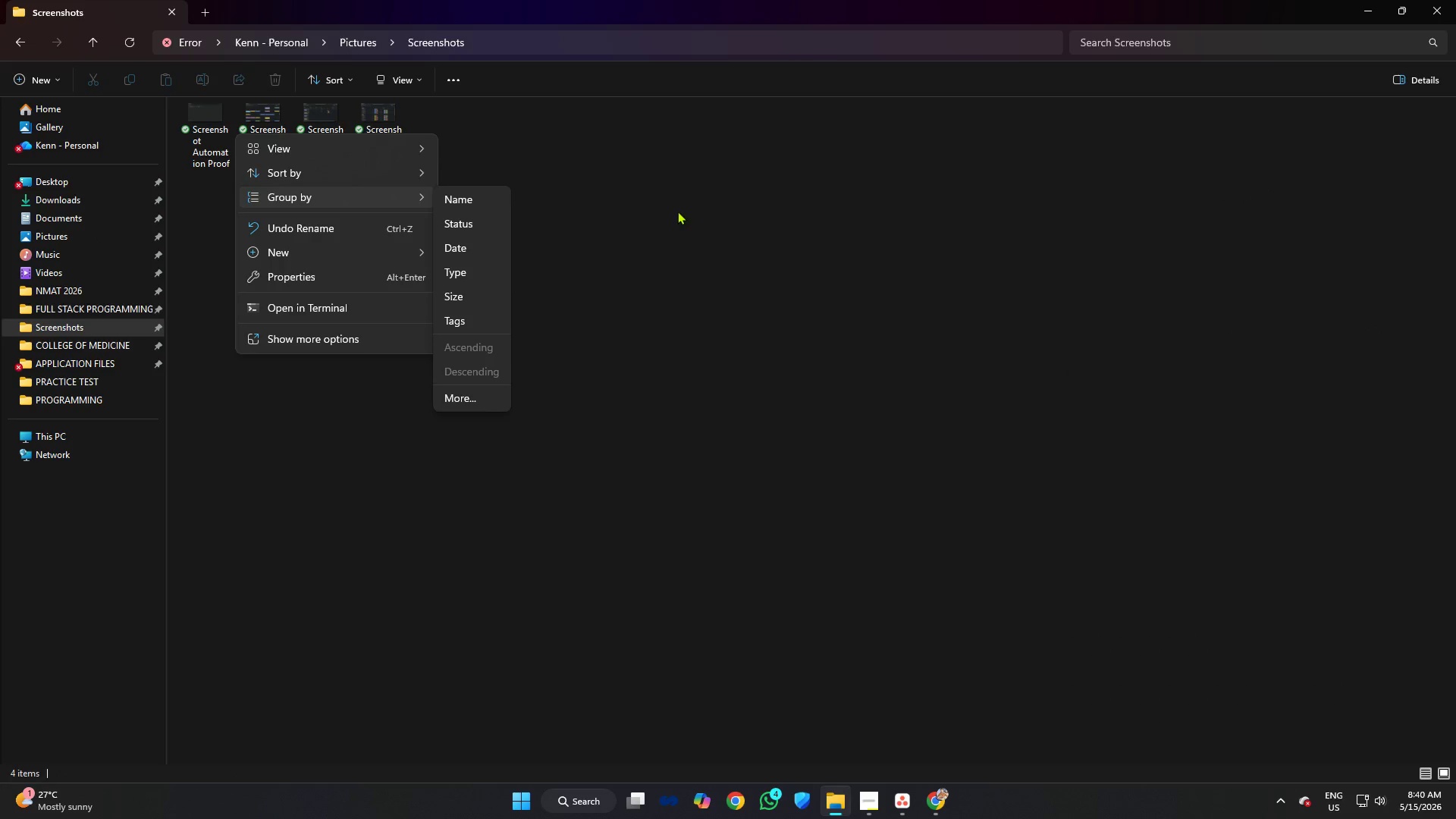 
left_click_drag(start_coordinate=[416, 134], to_coordinate=[201, 123])
 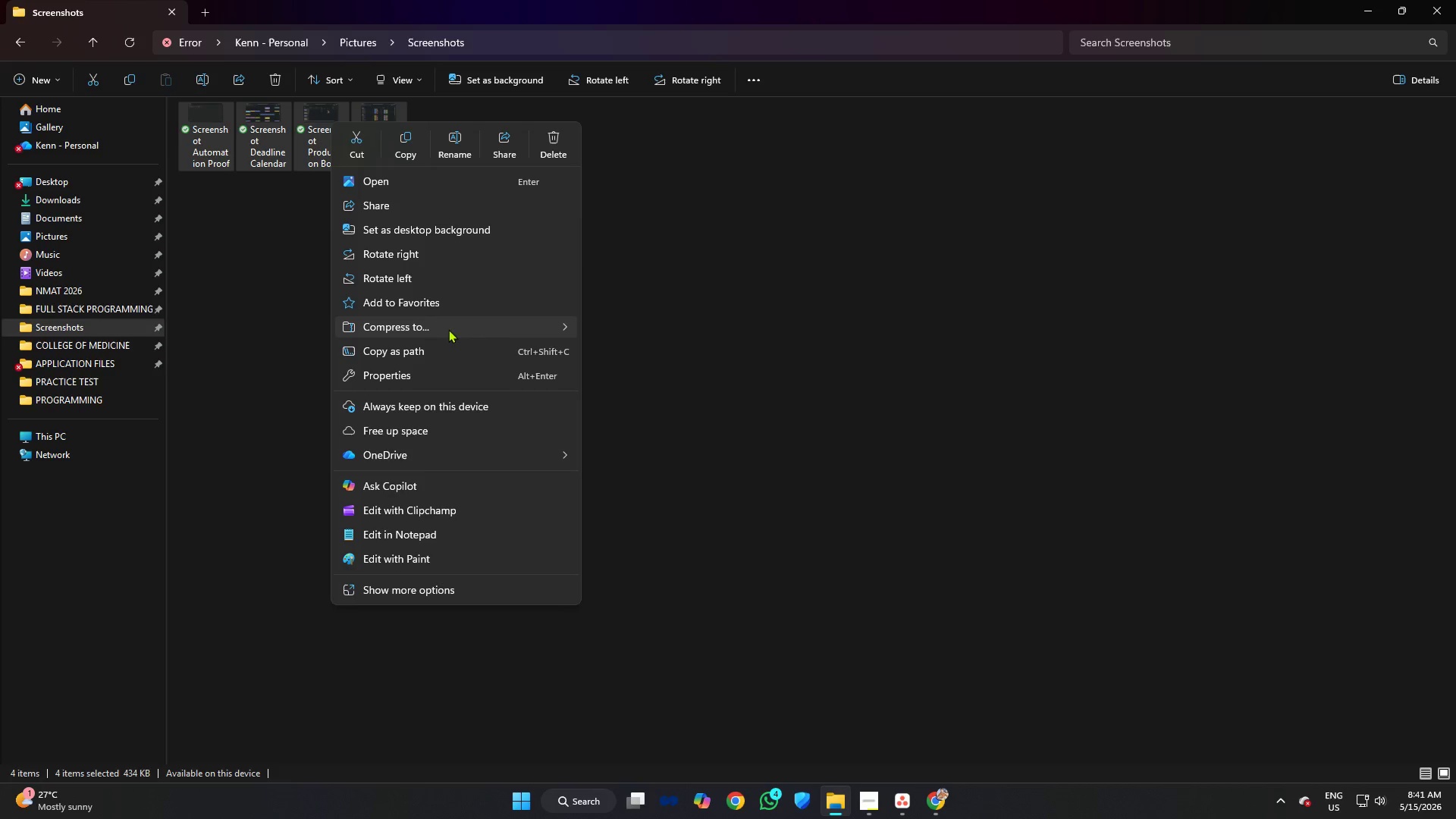 
left_click([627, 329])
 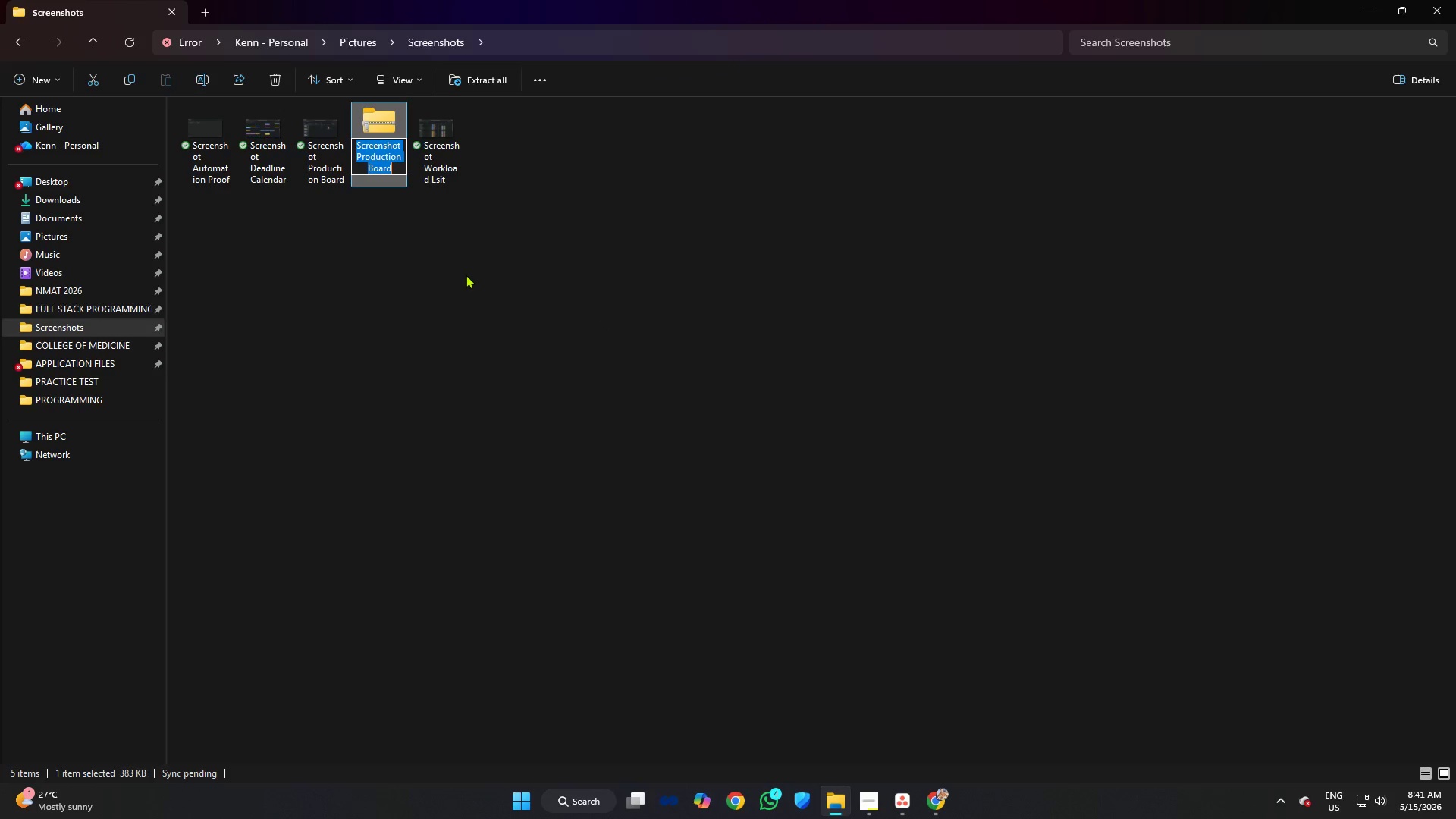 
left_click([461, 268])
 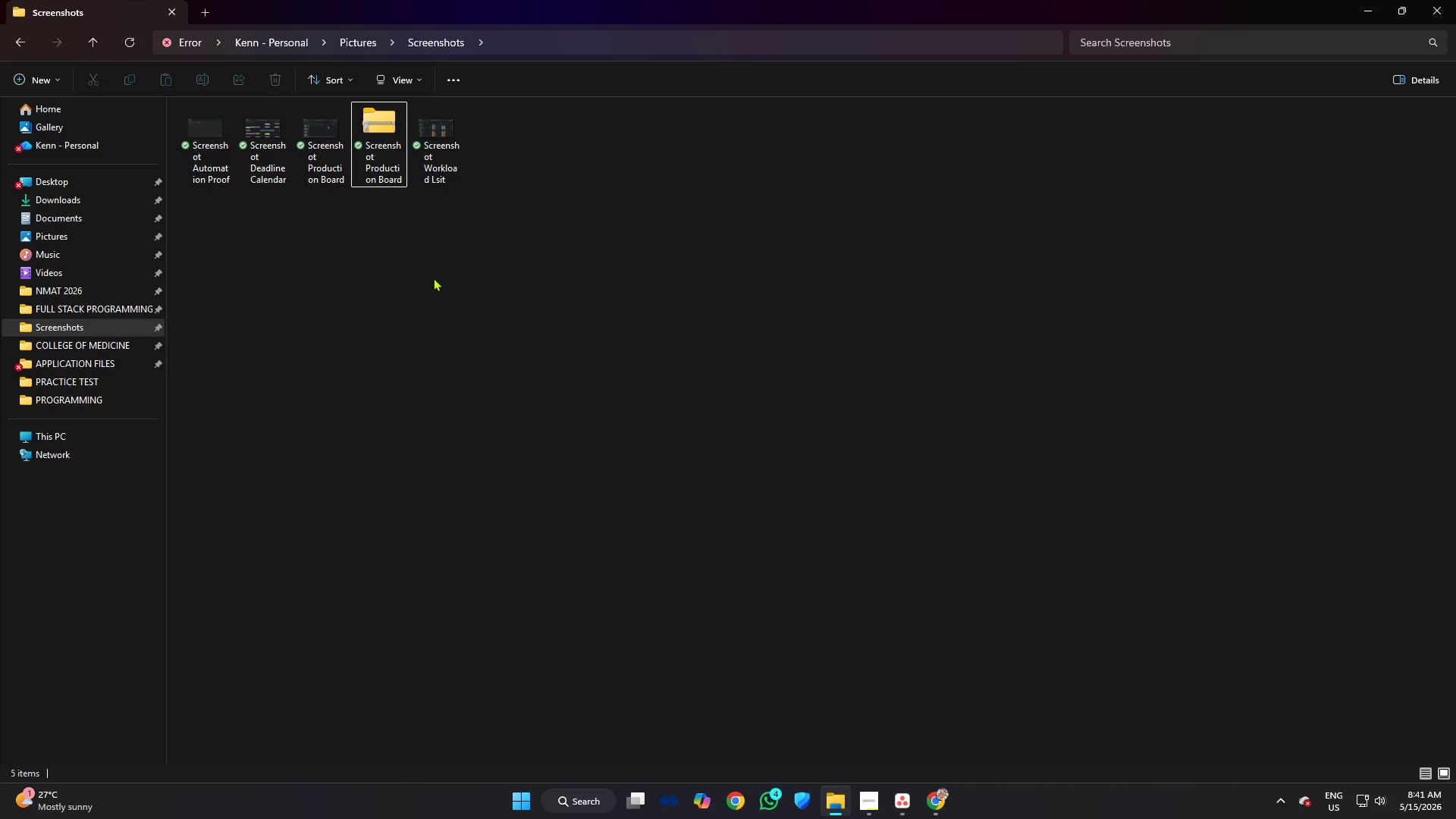 
key(Alt+AltLeft)
 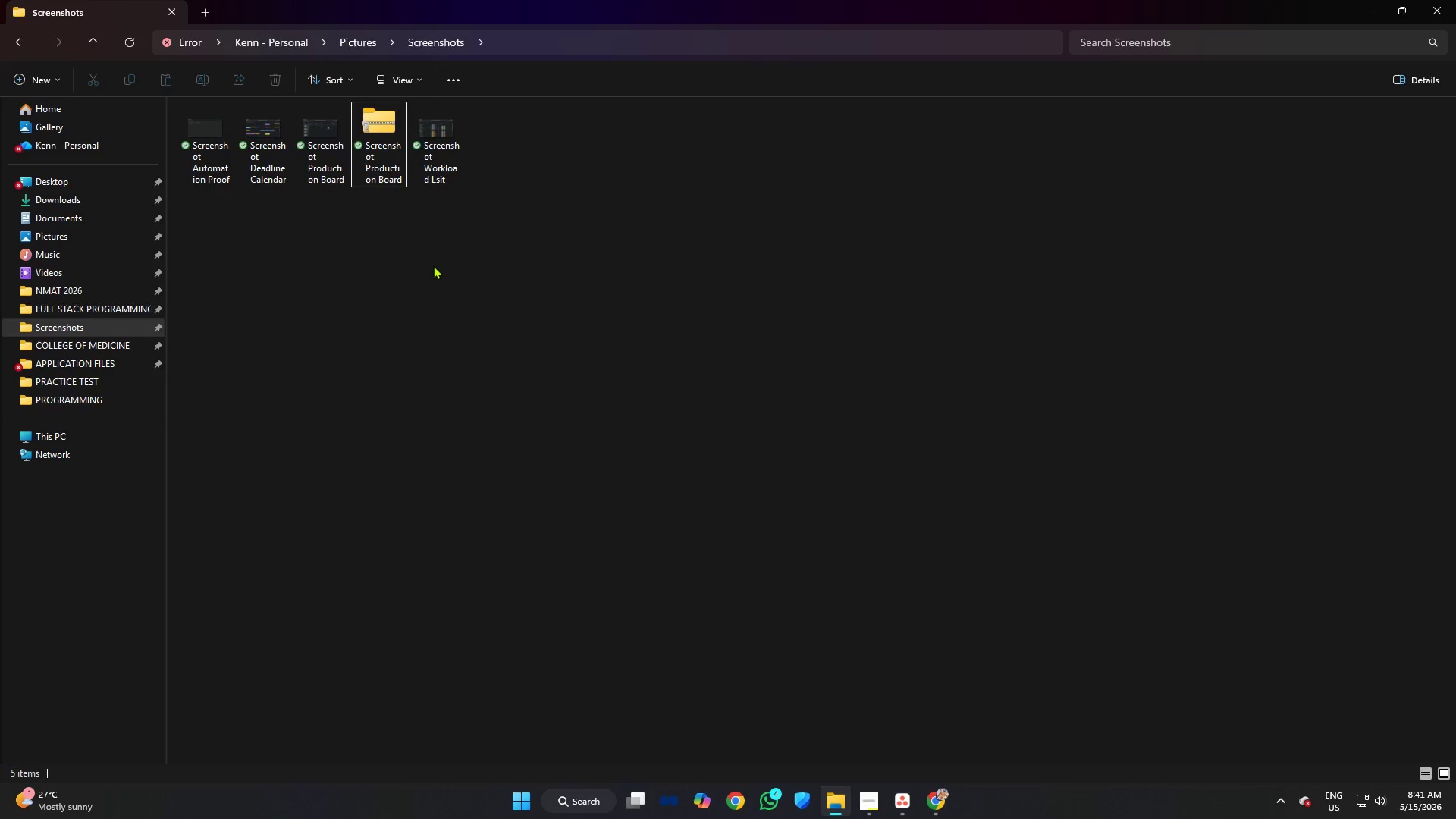 
key(Alt+Tab)